 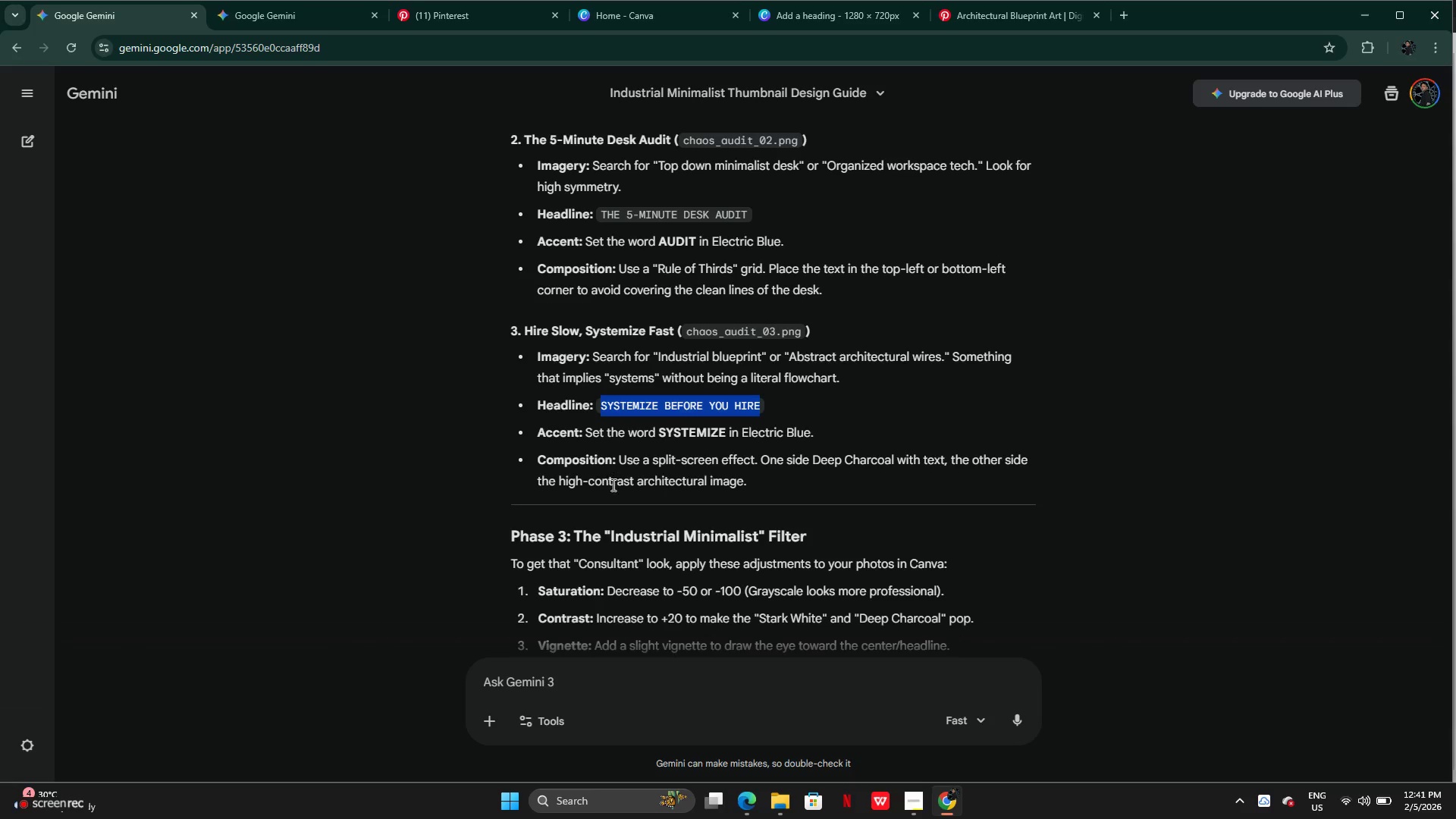 
scroll: coordinate [634, 502], scroll_direction: down, amount: 3.0
 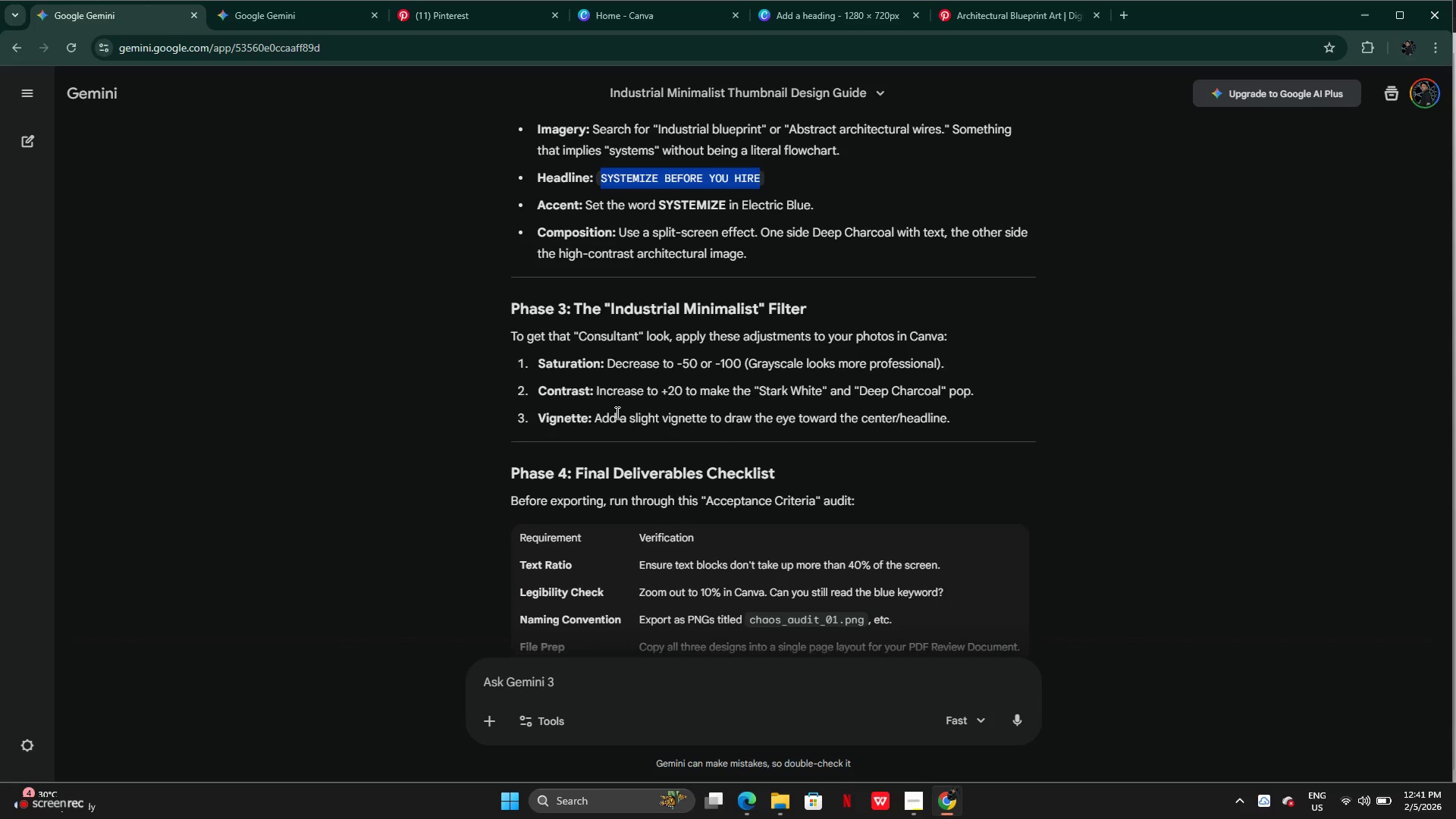 
wait(21.11)
 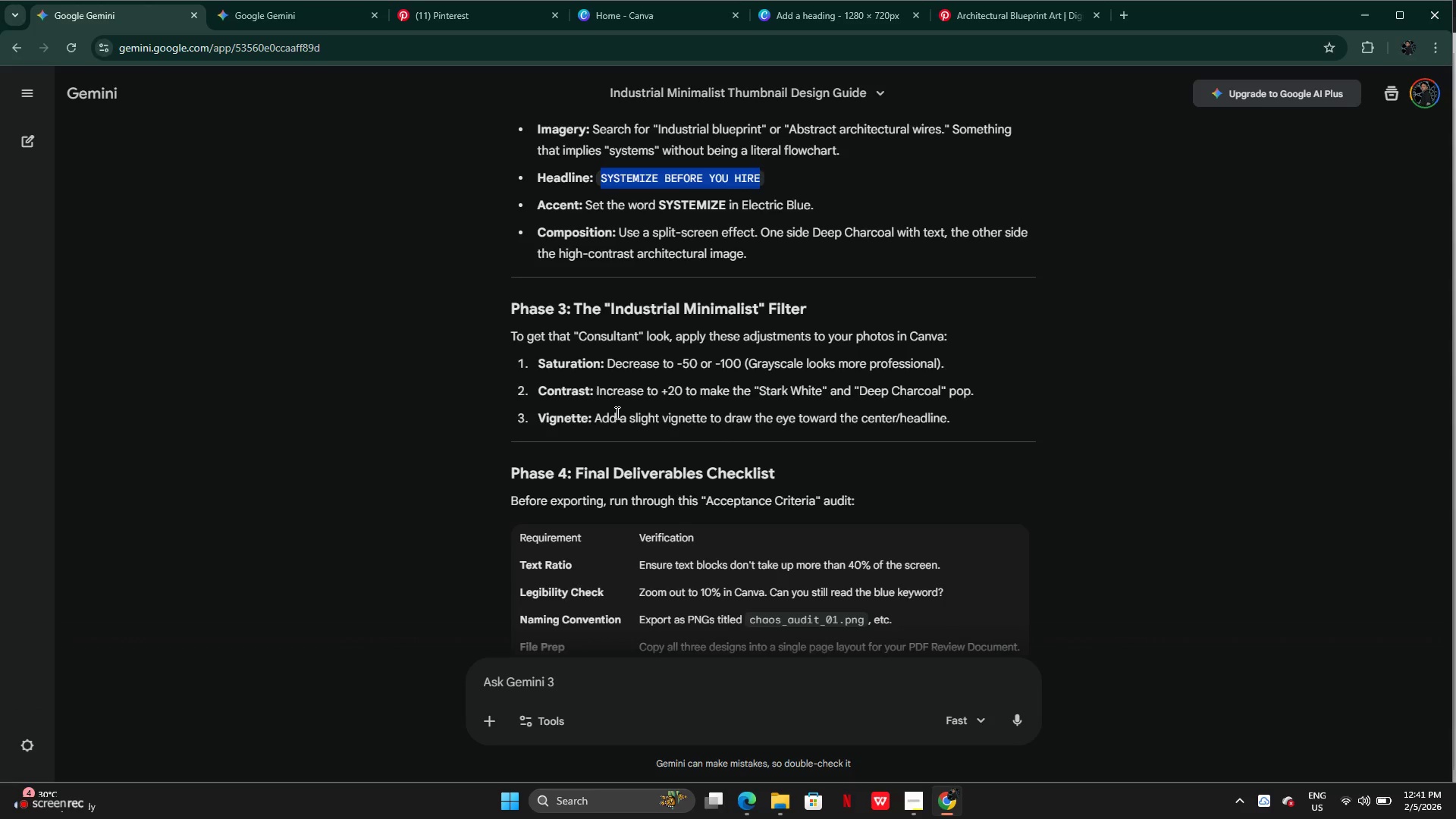 
scroll: coordinate [718, 510], scroll_direction: down, amount: 2.0
 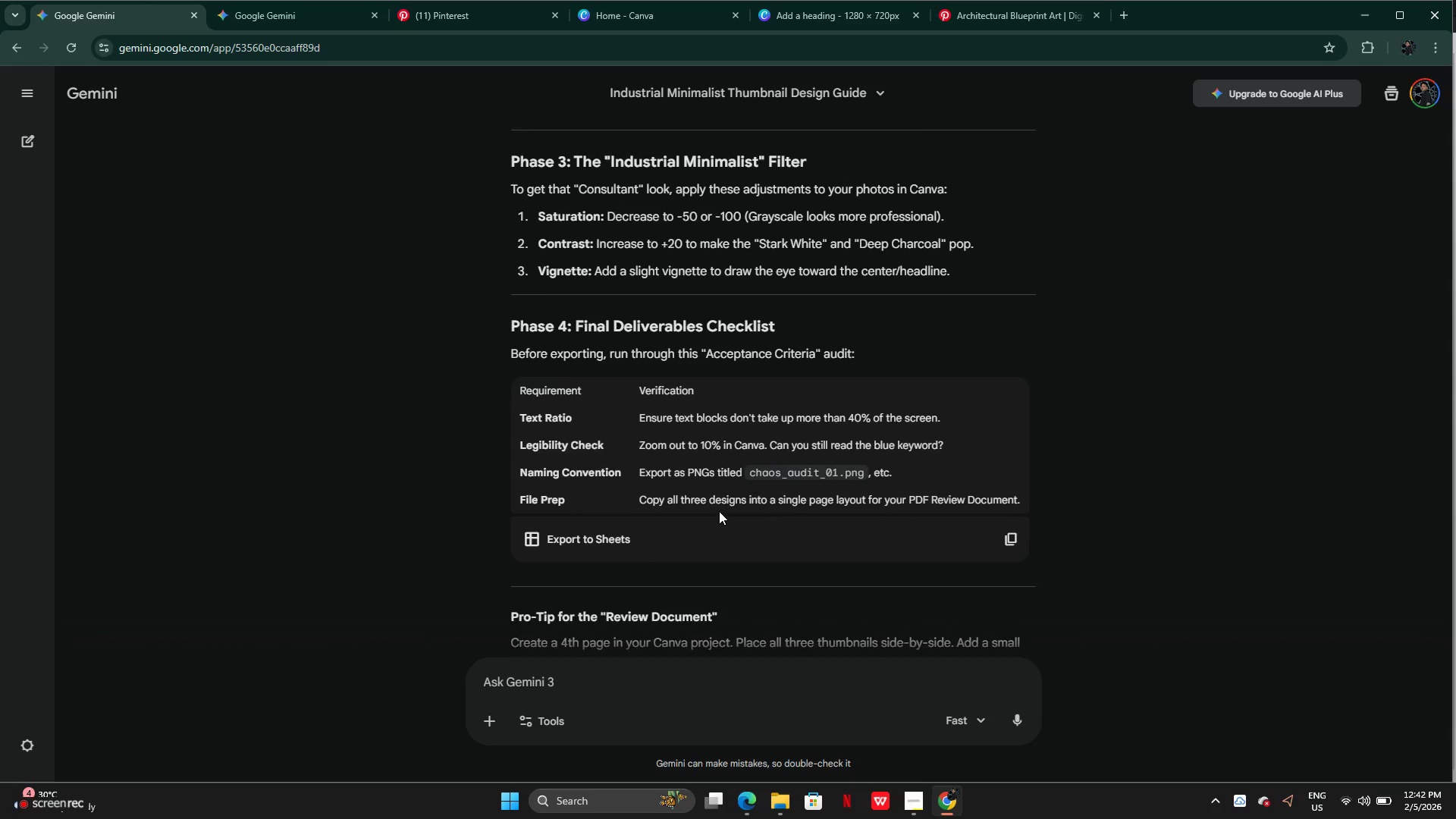 
scroll: coordinate [720, 515], scroll_direction: none, amount: 0.0
 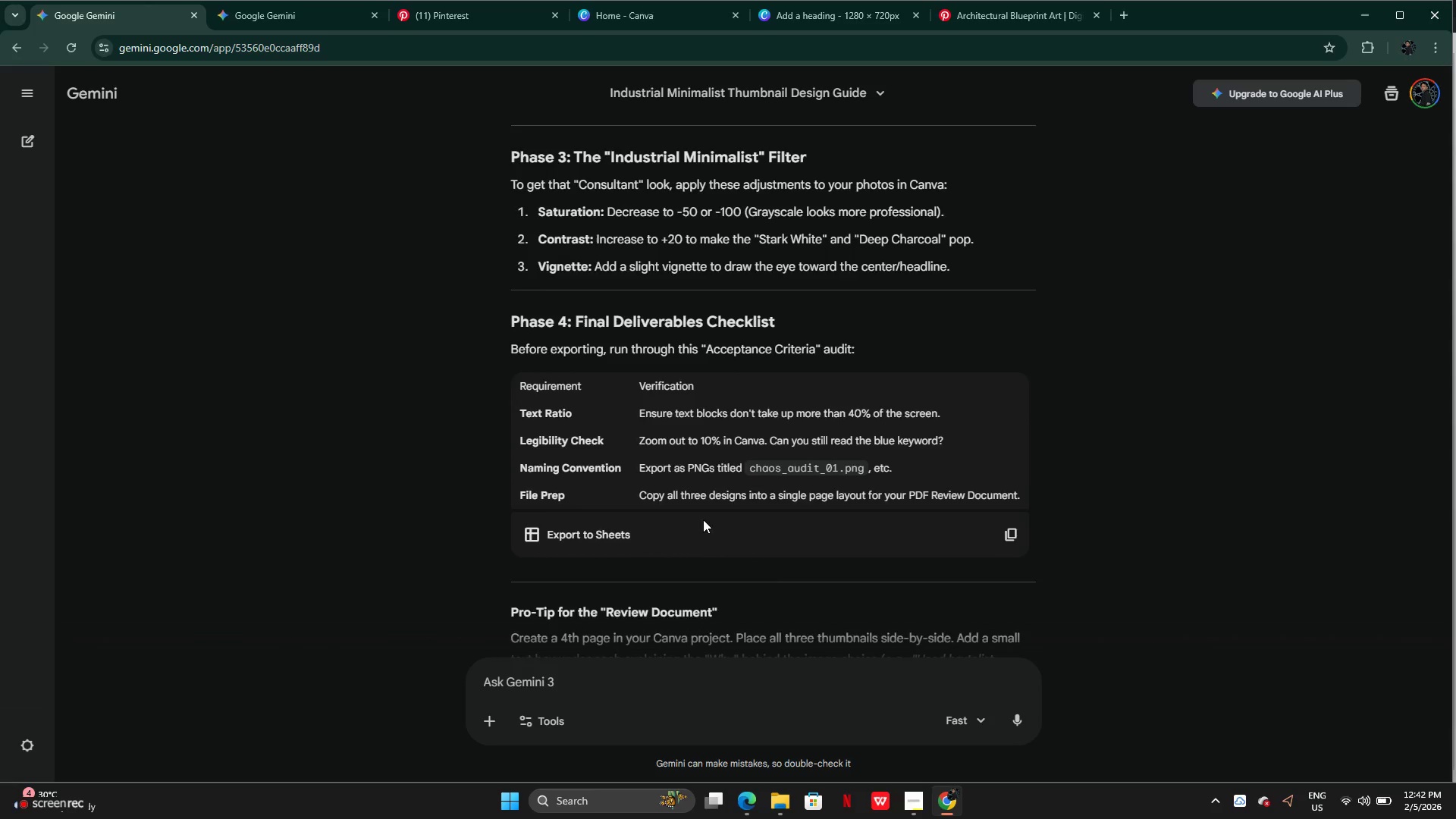 
scroll: coordinate [705, 520], scroll_direction: down, amount: 4.0